 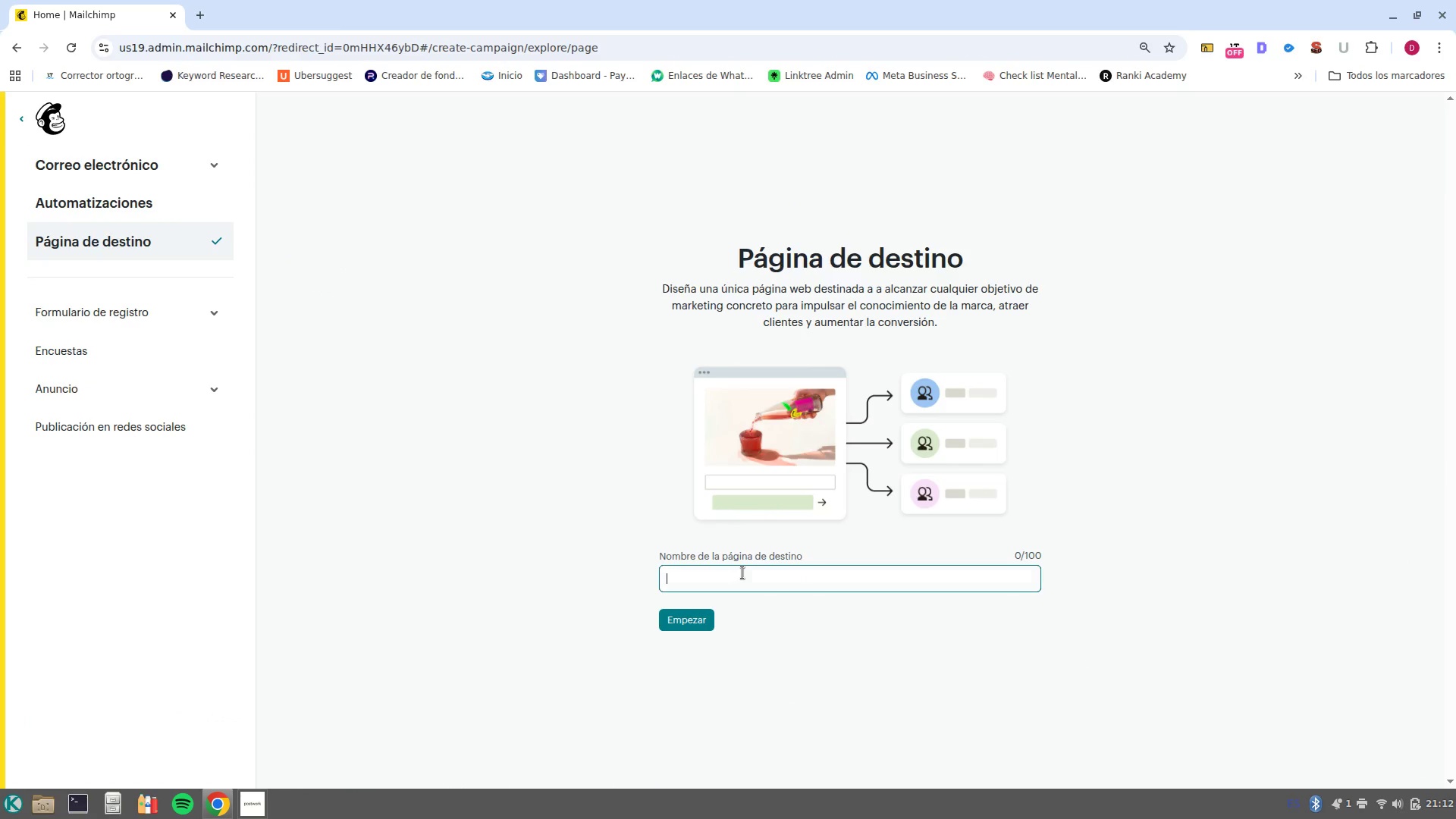 
key(Control+ControlLeft)
 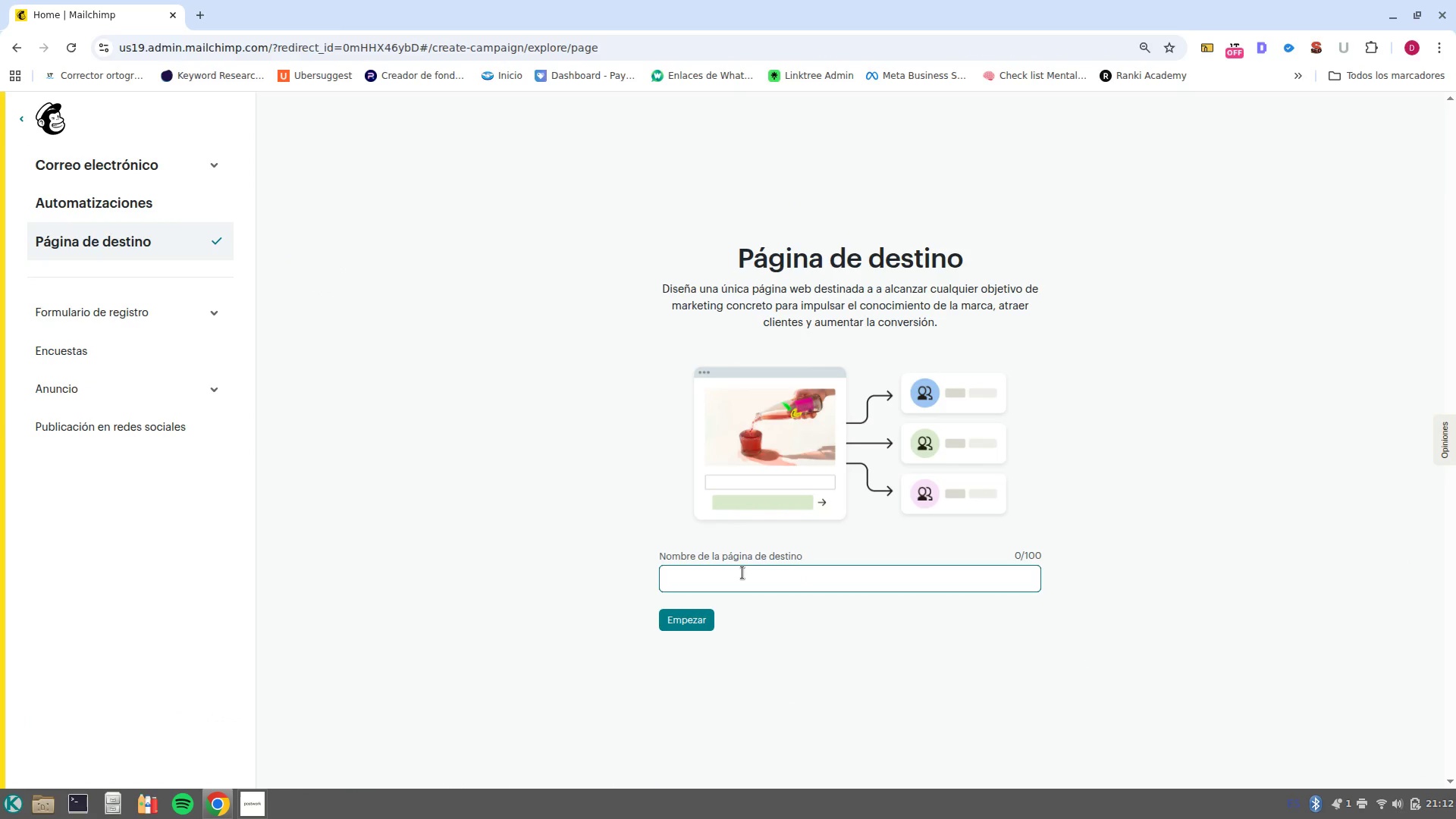 
key(Control+V)
 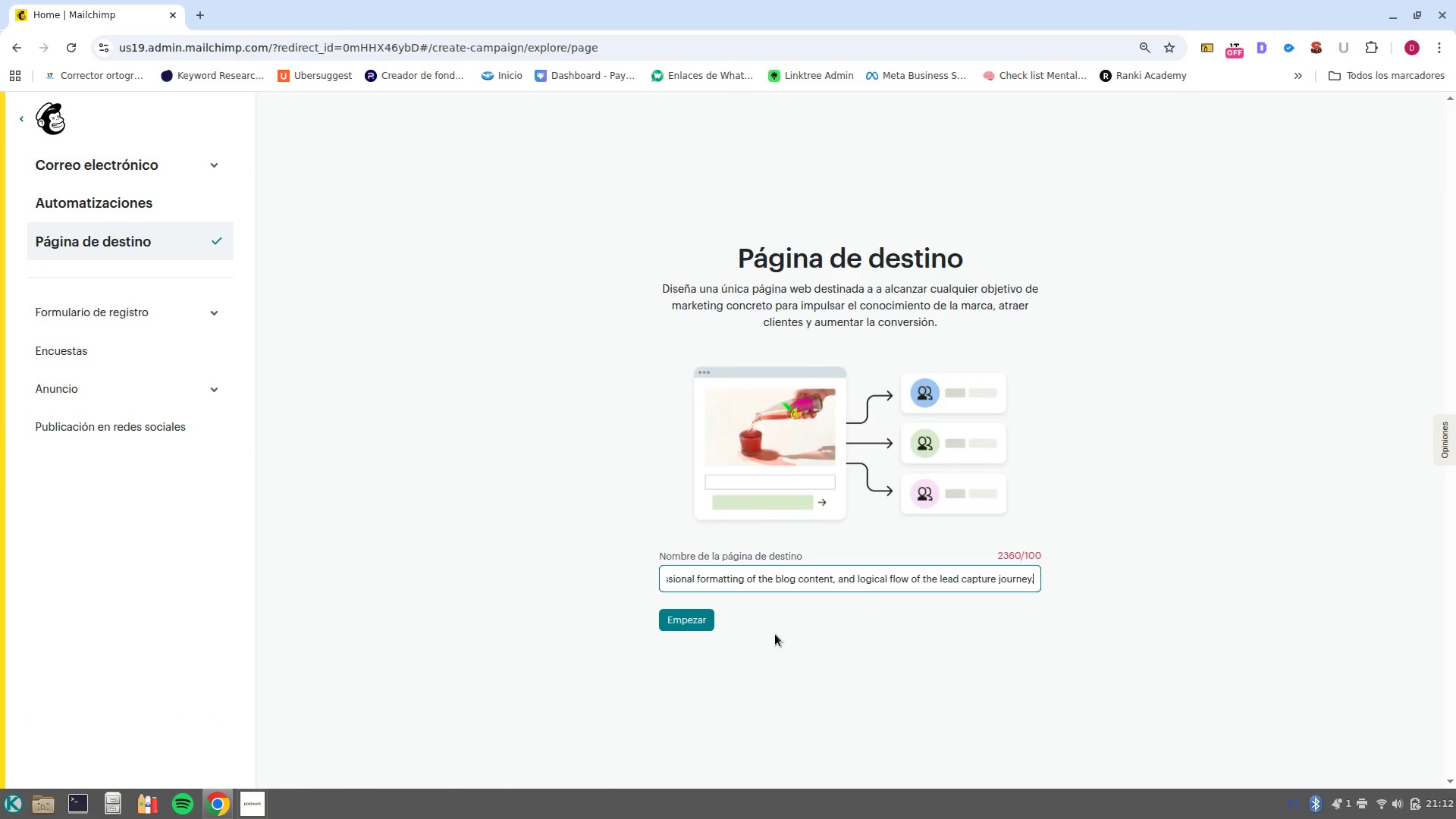 
key(Control+ControlLeft)
 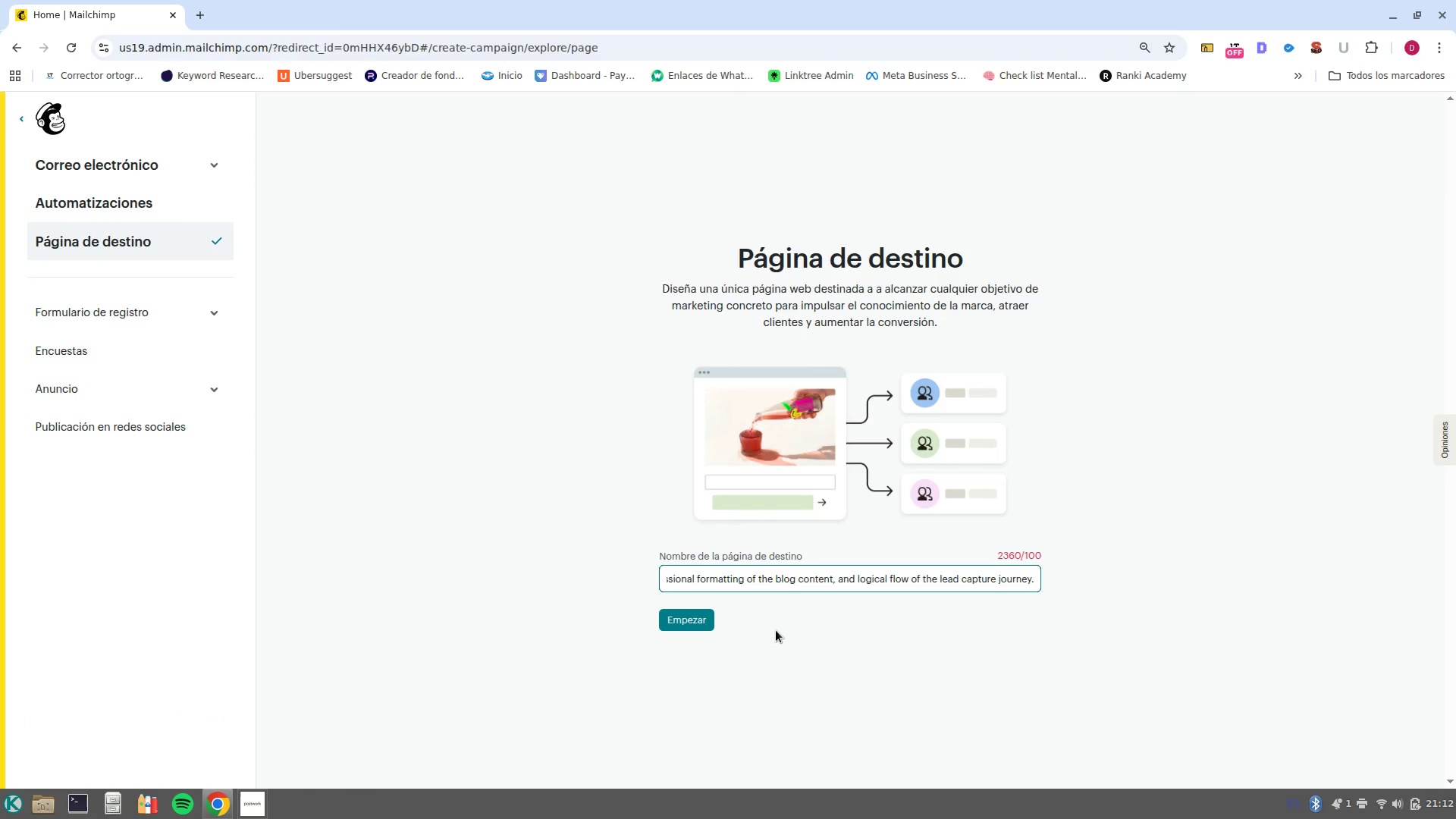 
key(Control+Z)
 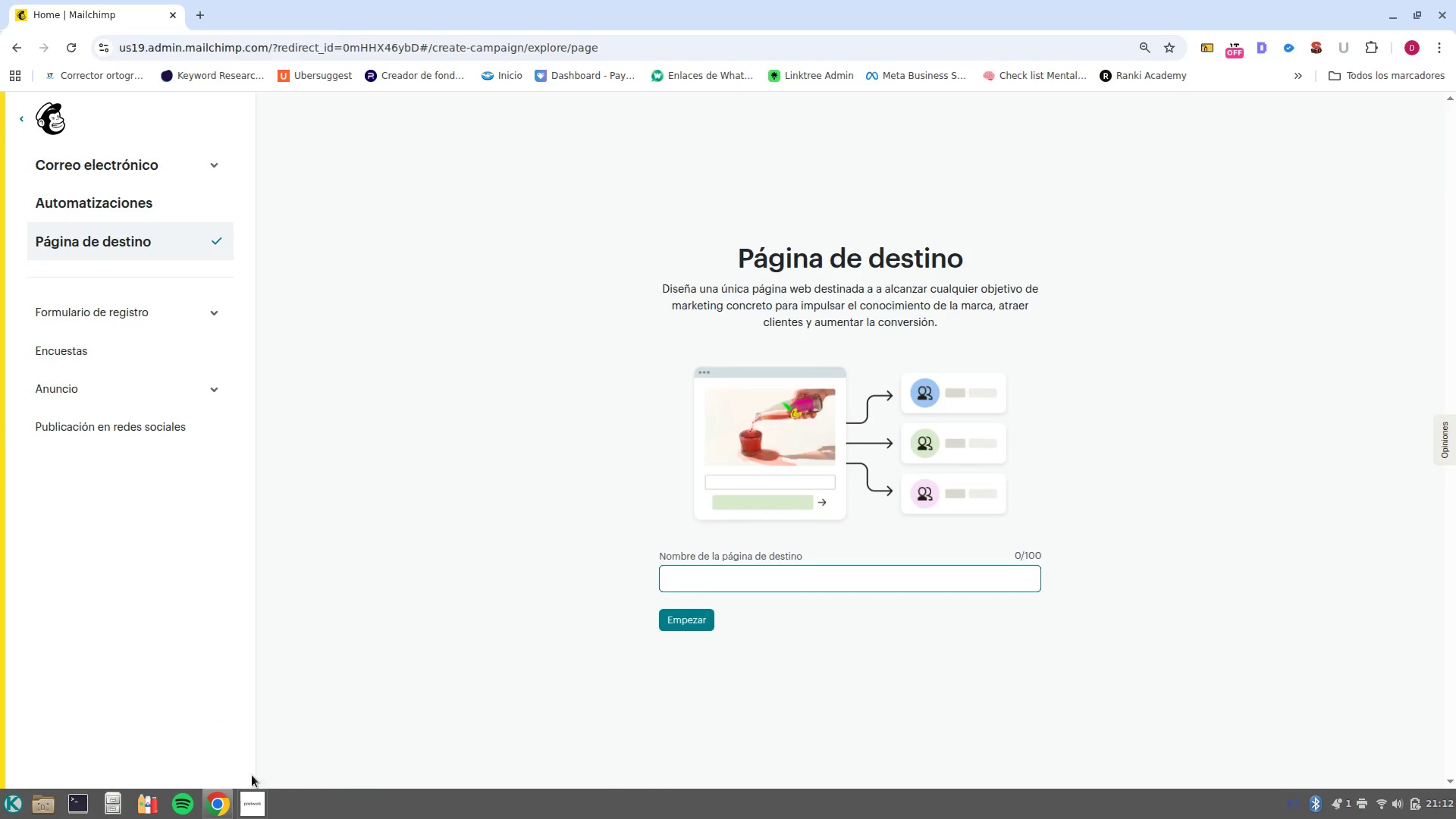 
left_click([259, 818])